 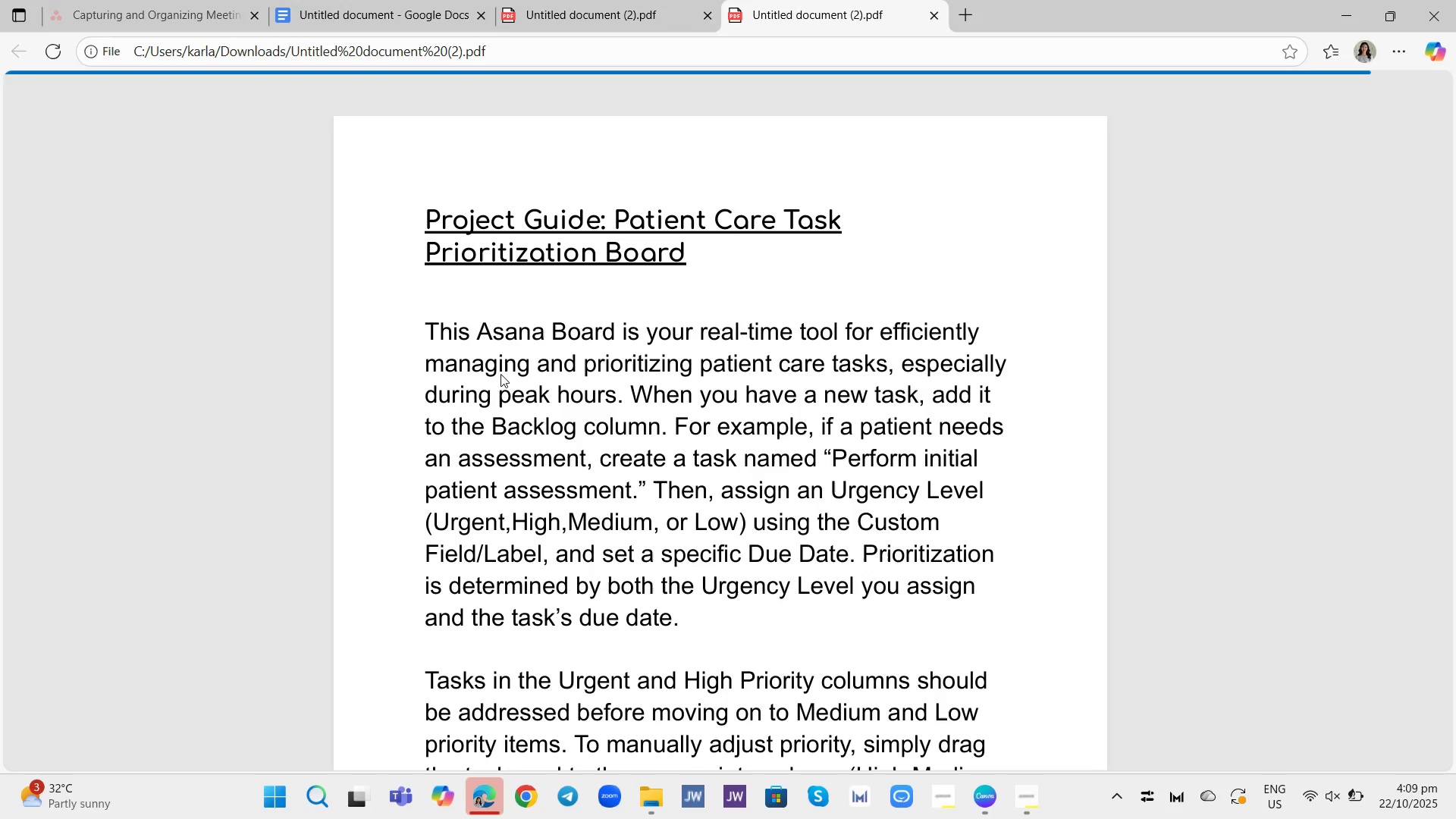 
left_click([930, 15])
 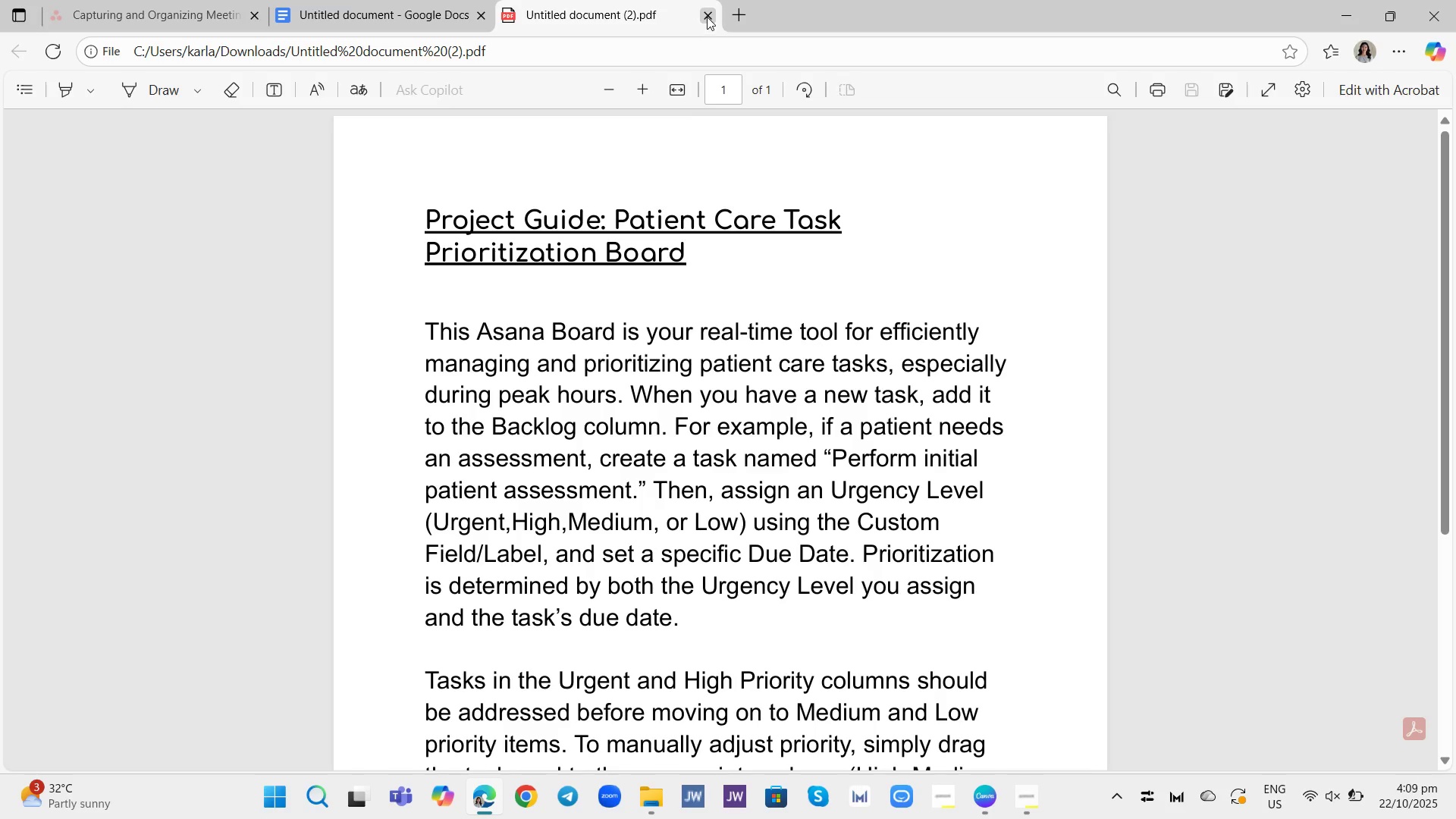 
left_click([707, 17])
 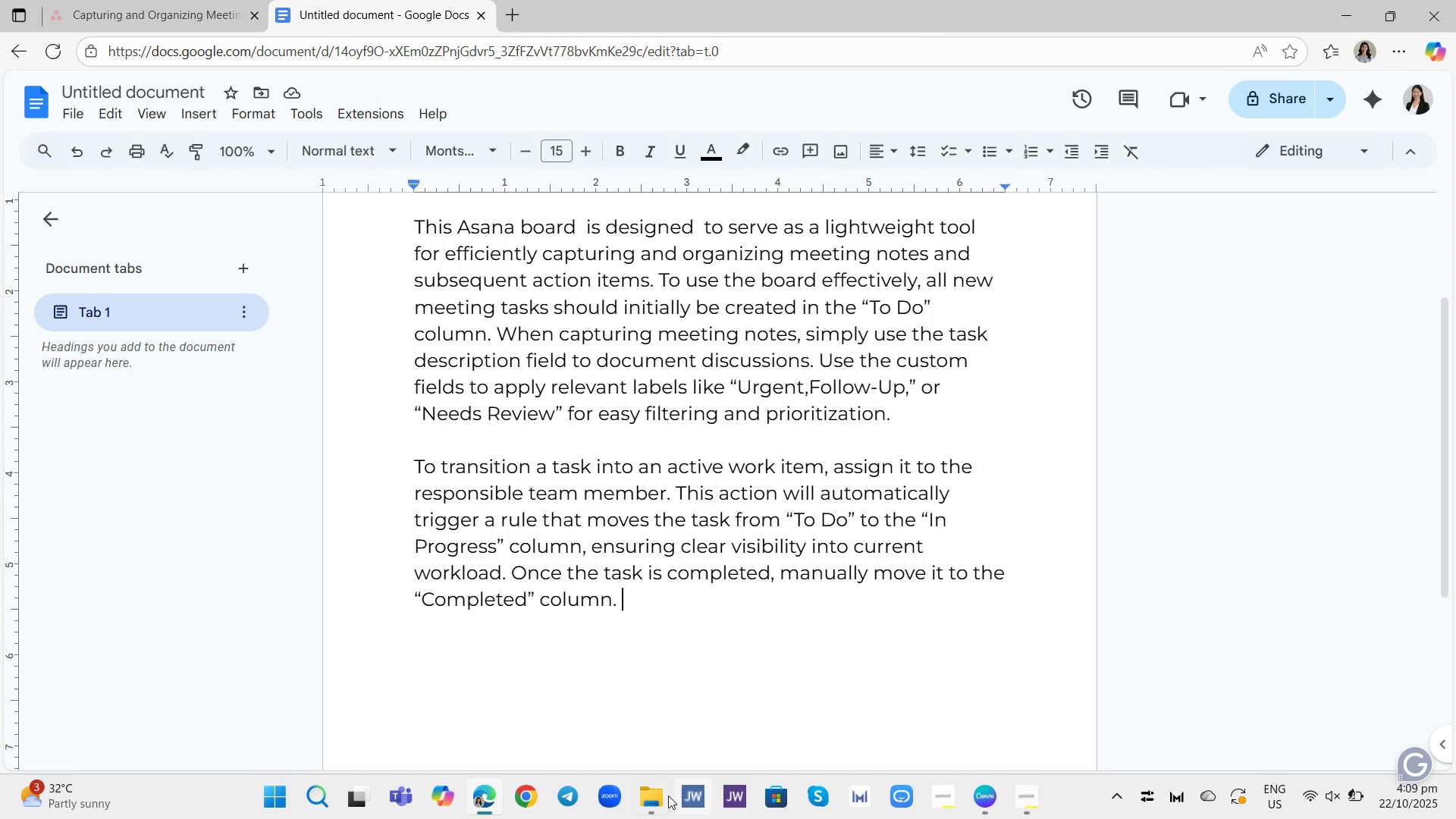 
left_click([659, 798])
 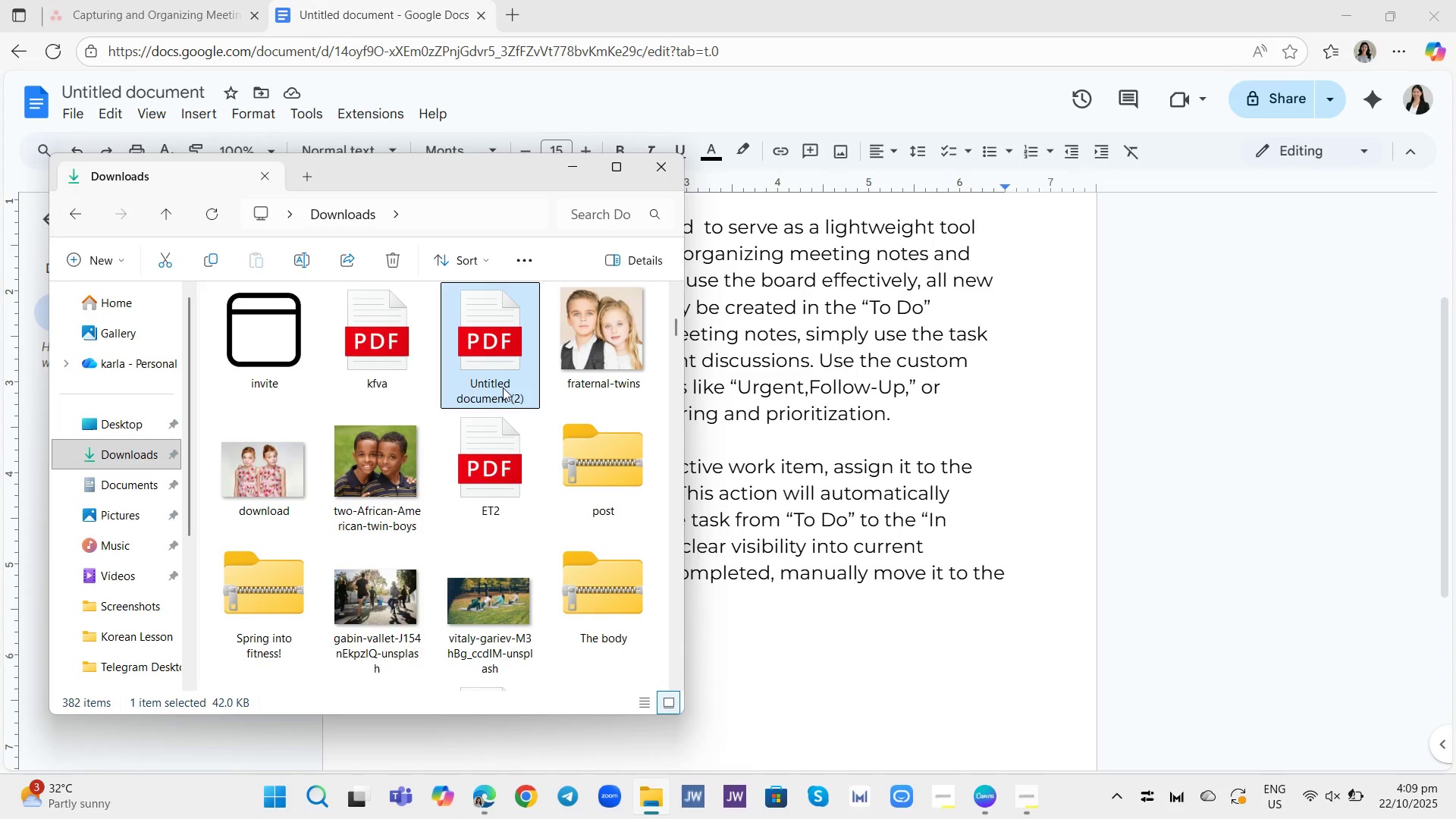 
right_click([503, 388])
 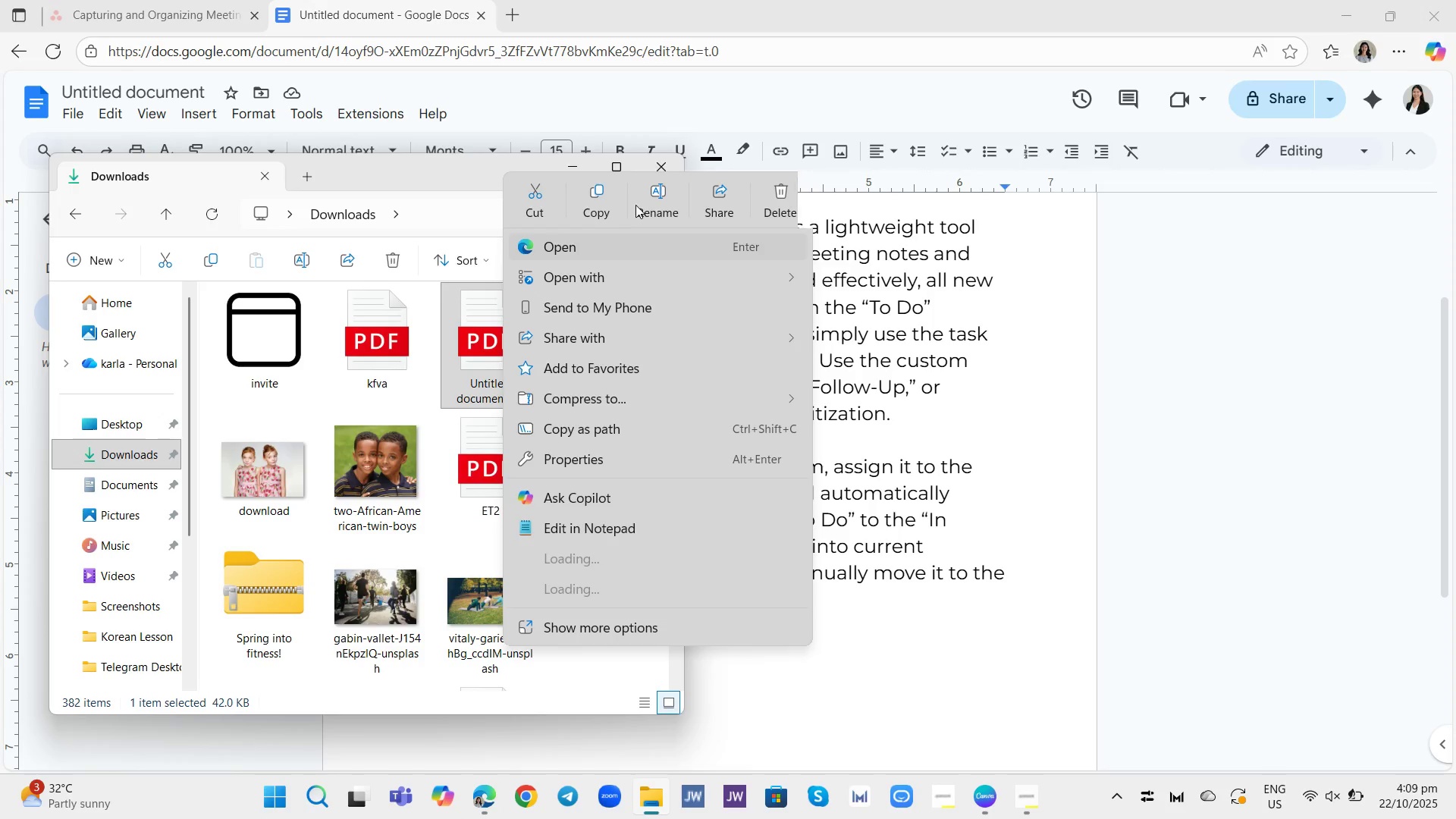 
left_click([654, 193])
 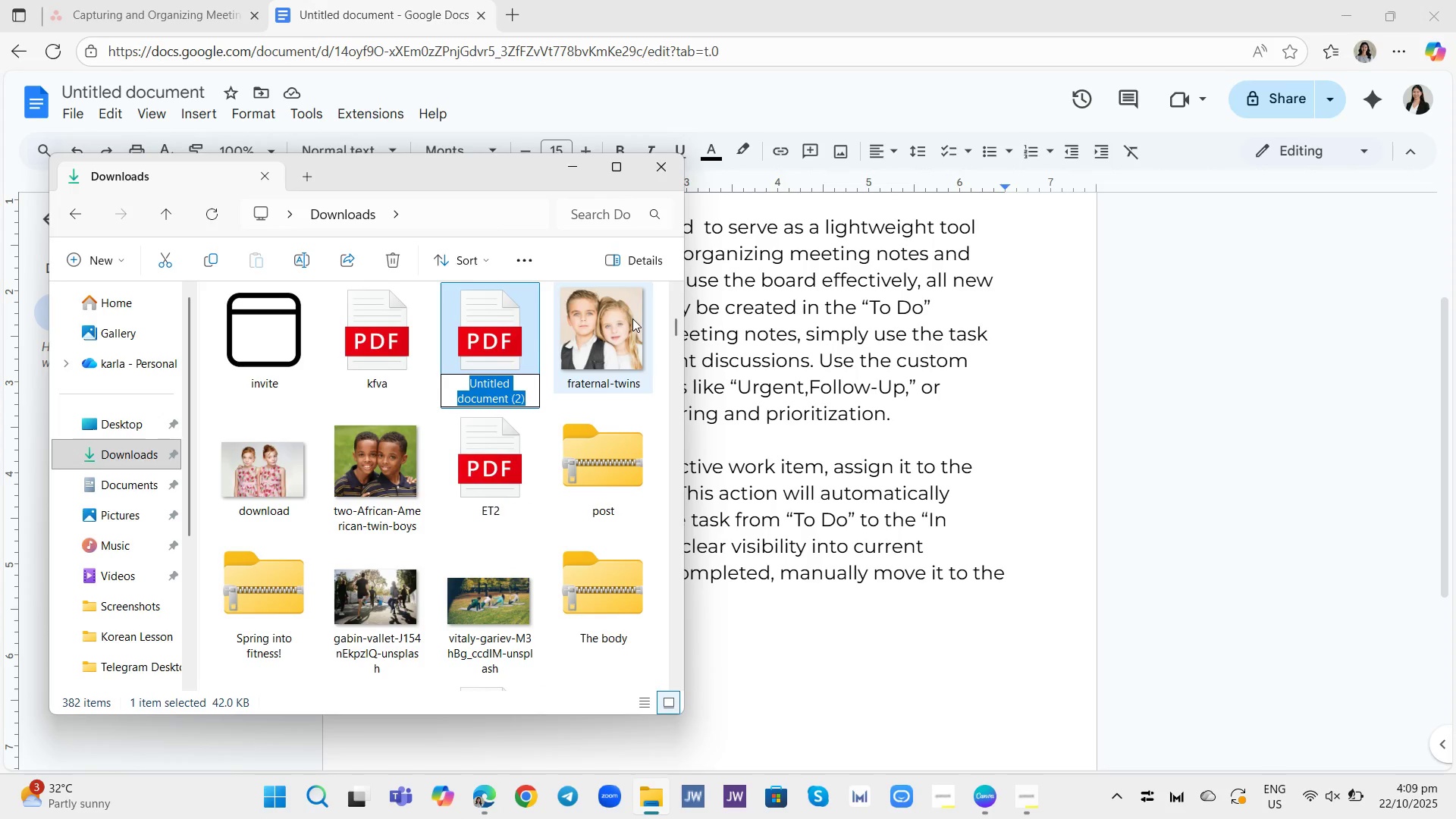 
type(ET3)
 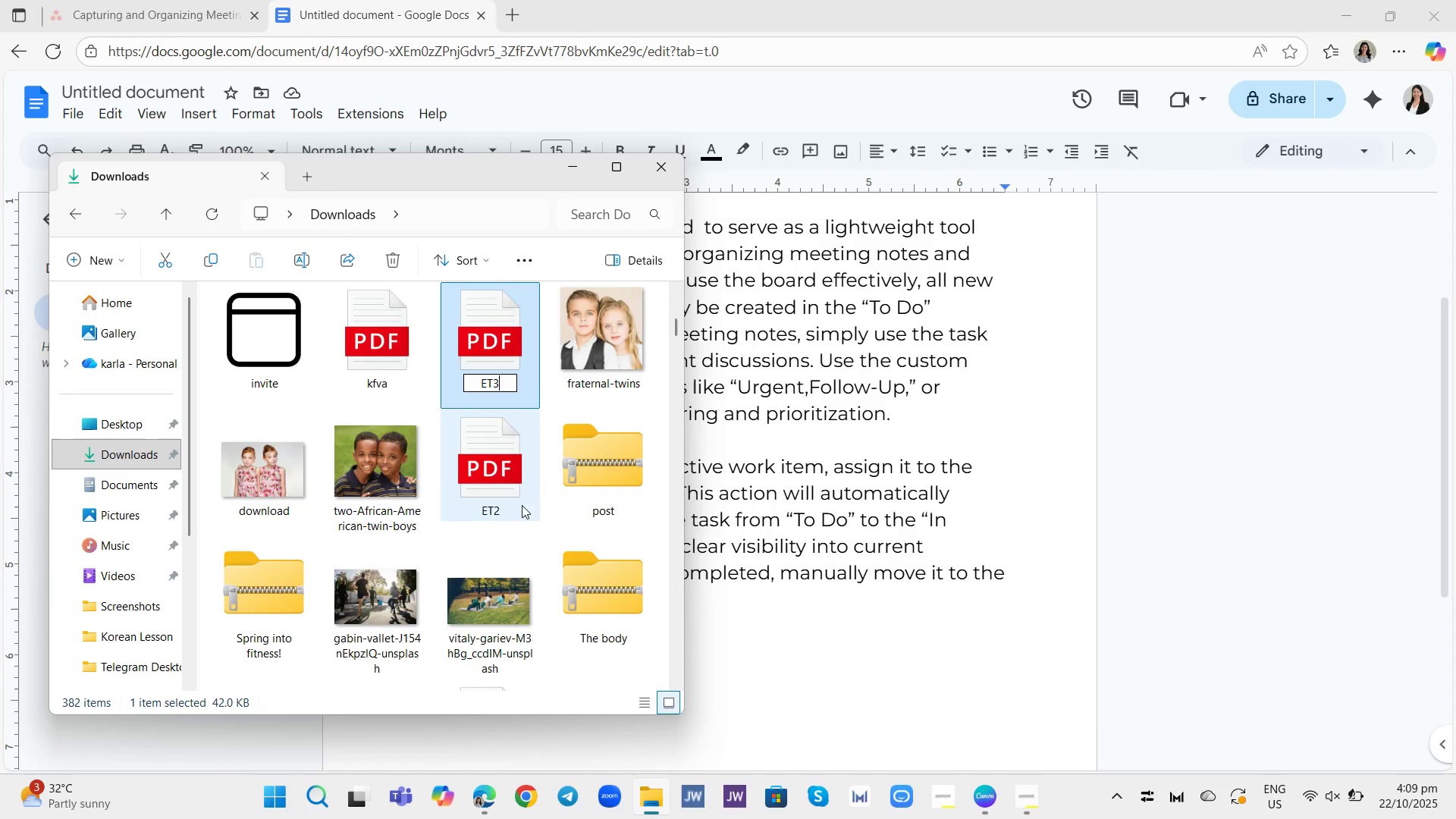 
scroll: coordinate [519, 517], scroll_direction: none, amount: 0.0
 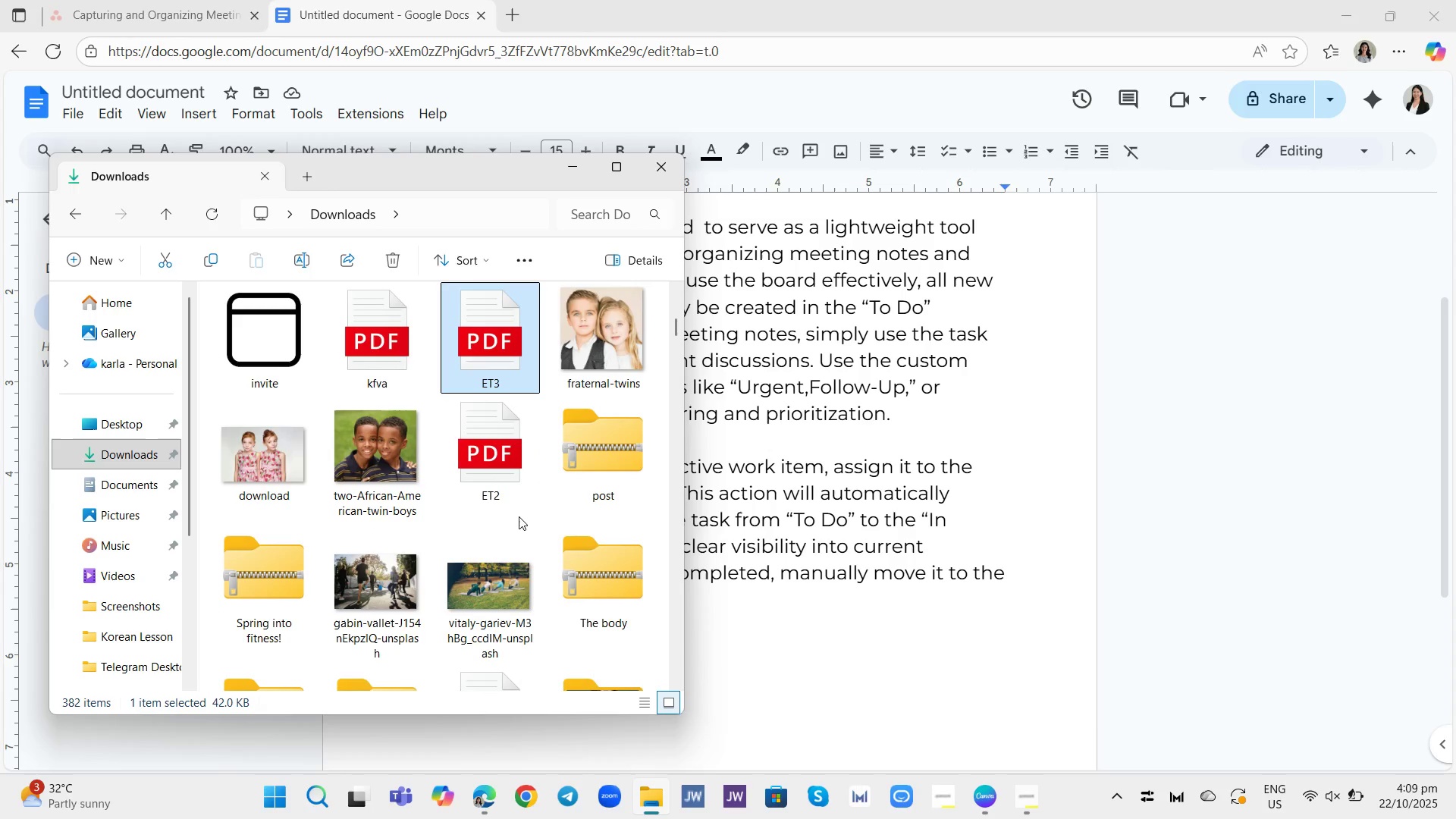 
scroll: coordinate [519, 516], scroll_direction: down, amount: 1.0
 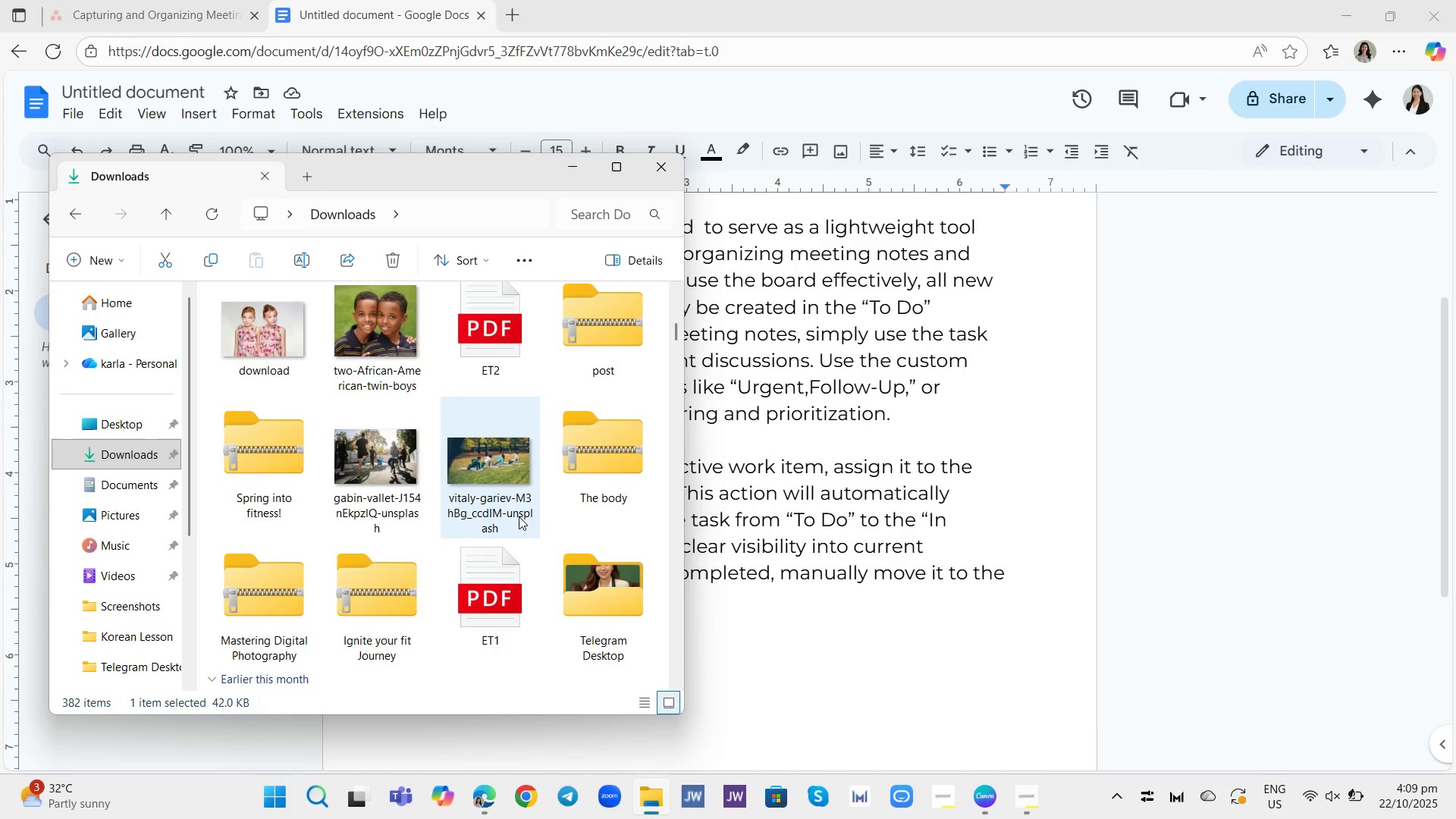 
scroll: coordinate [519, 516], scroll_direction: none, amount: 0.0
 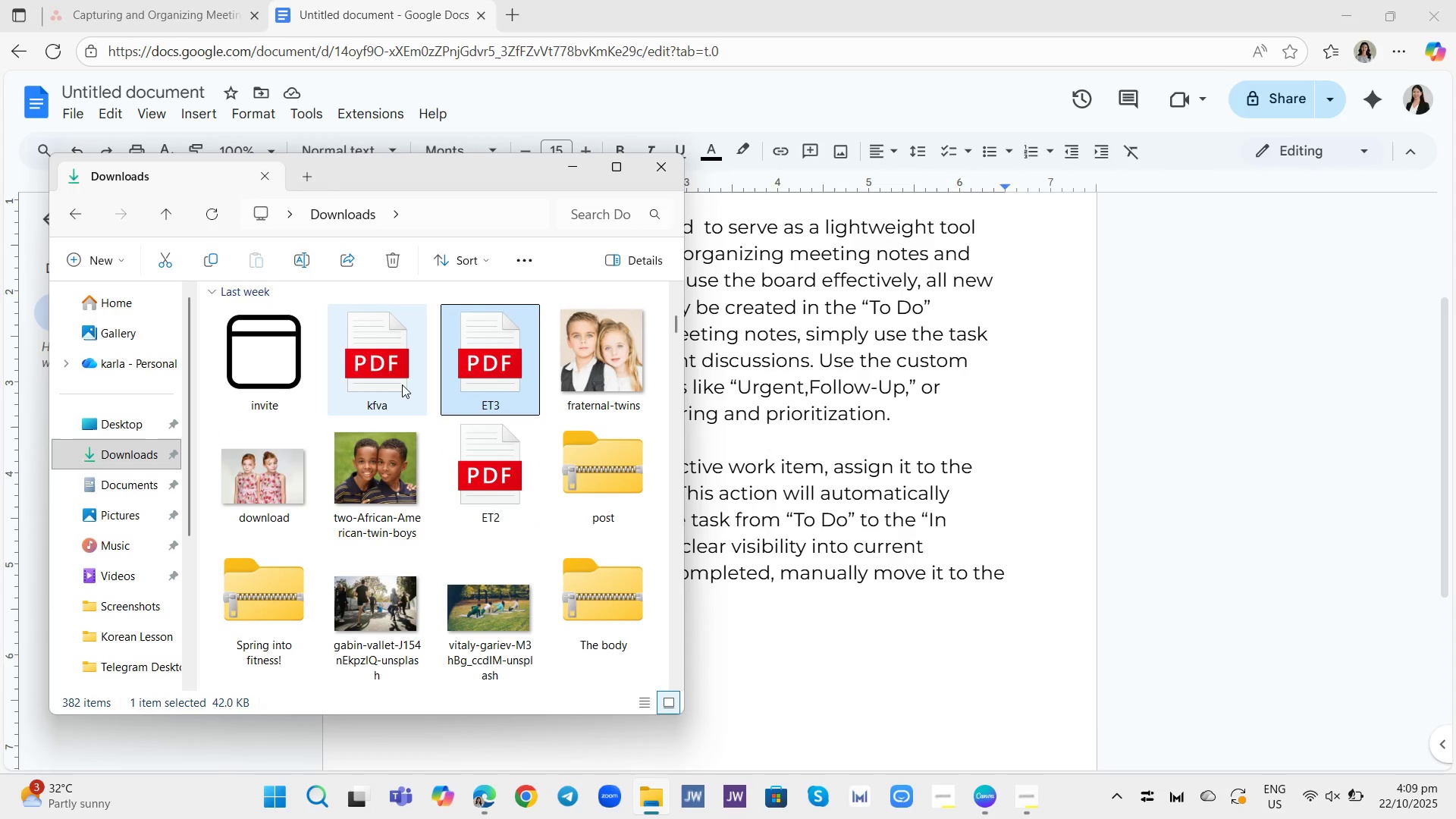 
left_click([394, 379])
 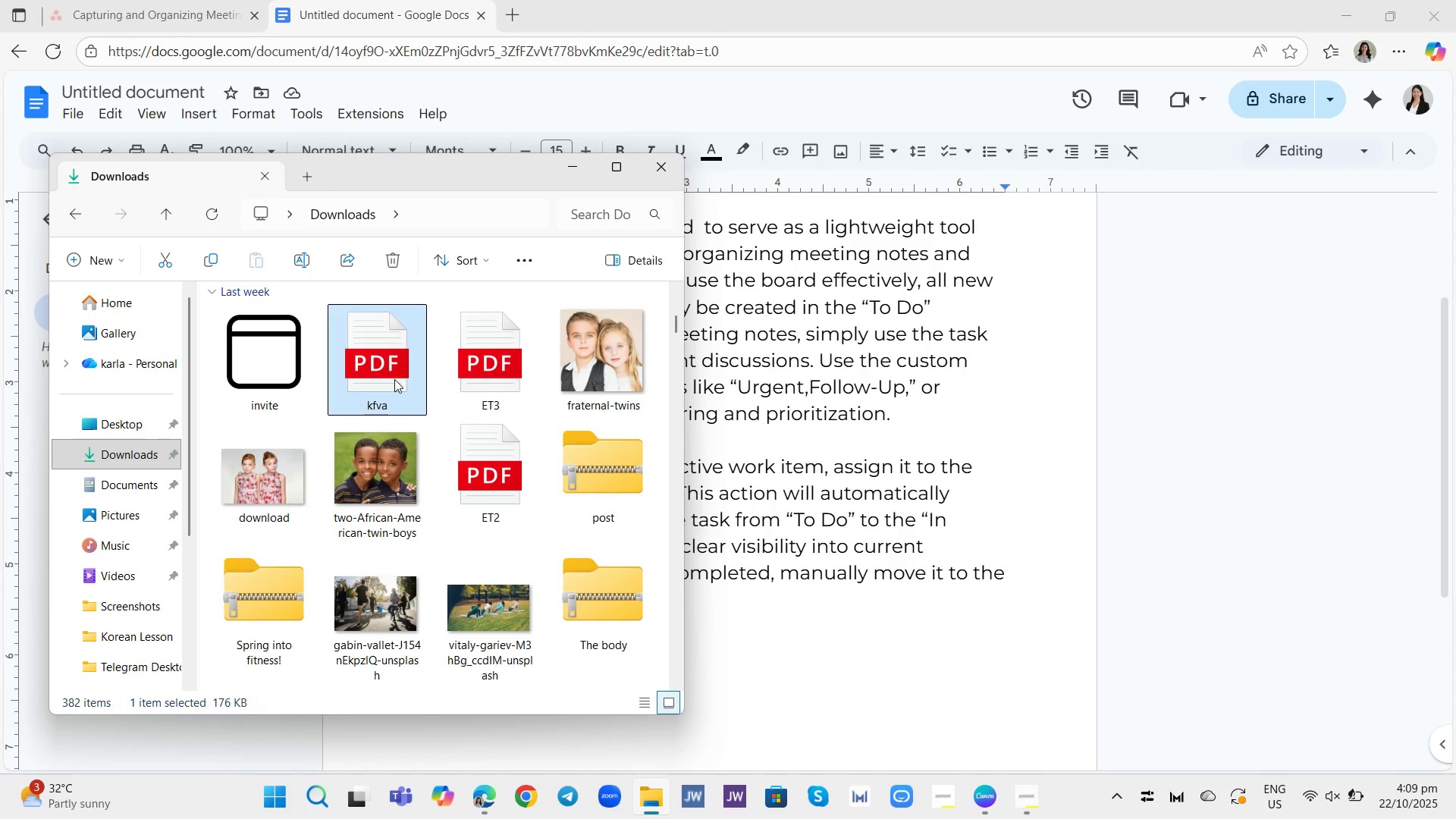 
double_click([394, 379])
 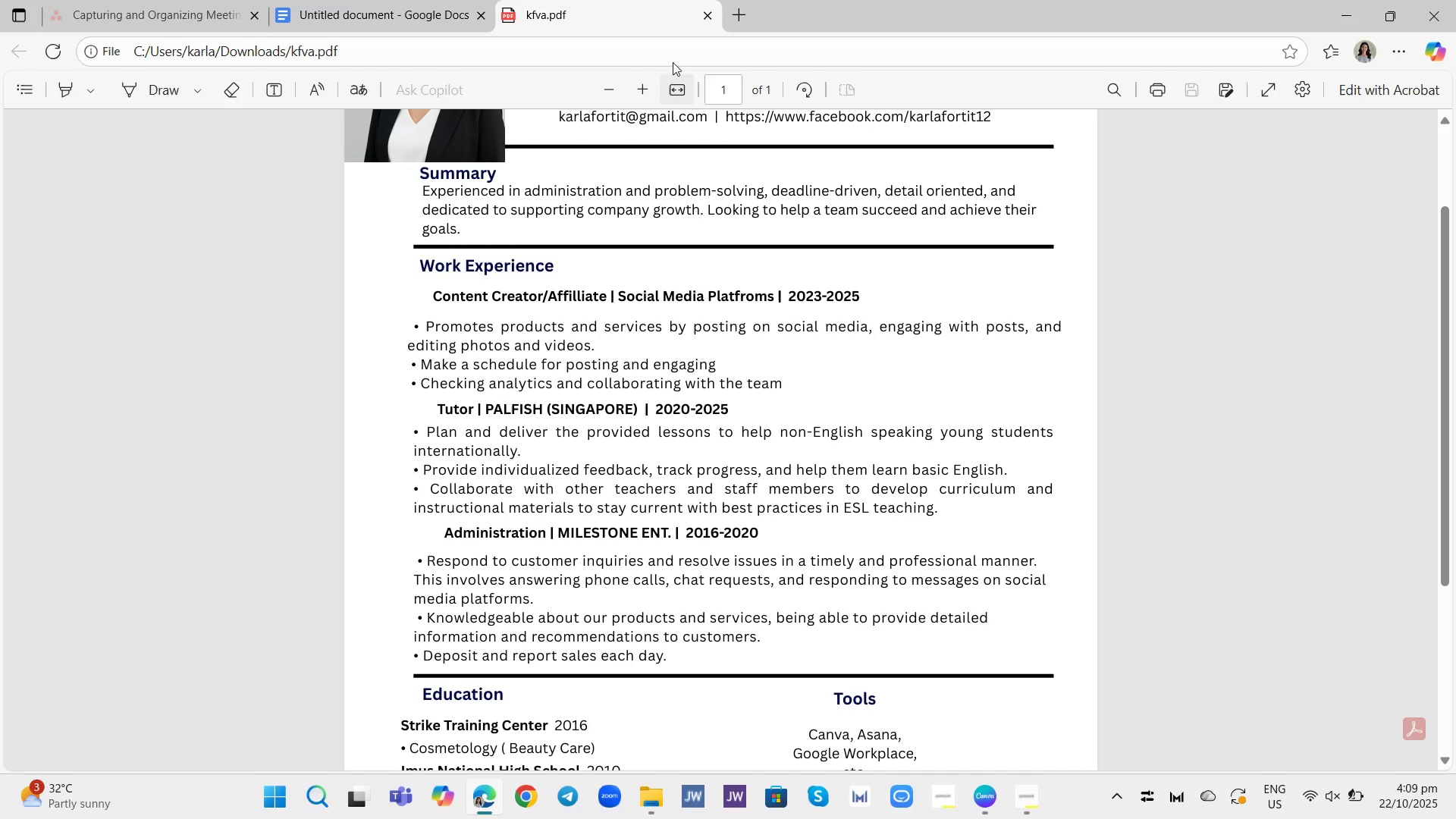 
left_click([703, 15])
 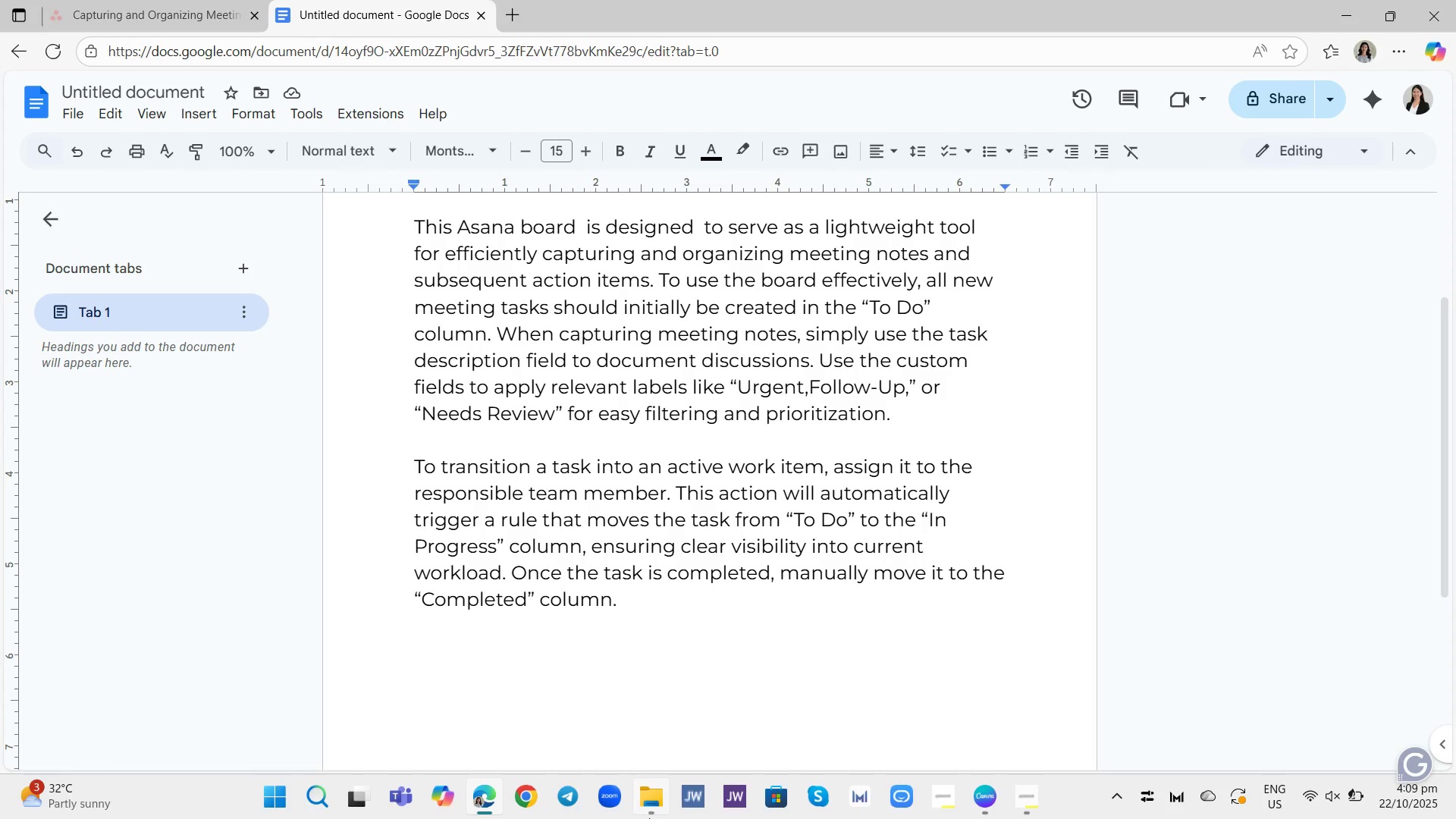 
left_click([654, 790])
 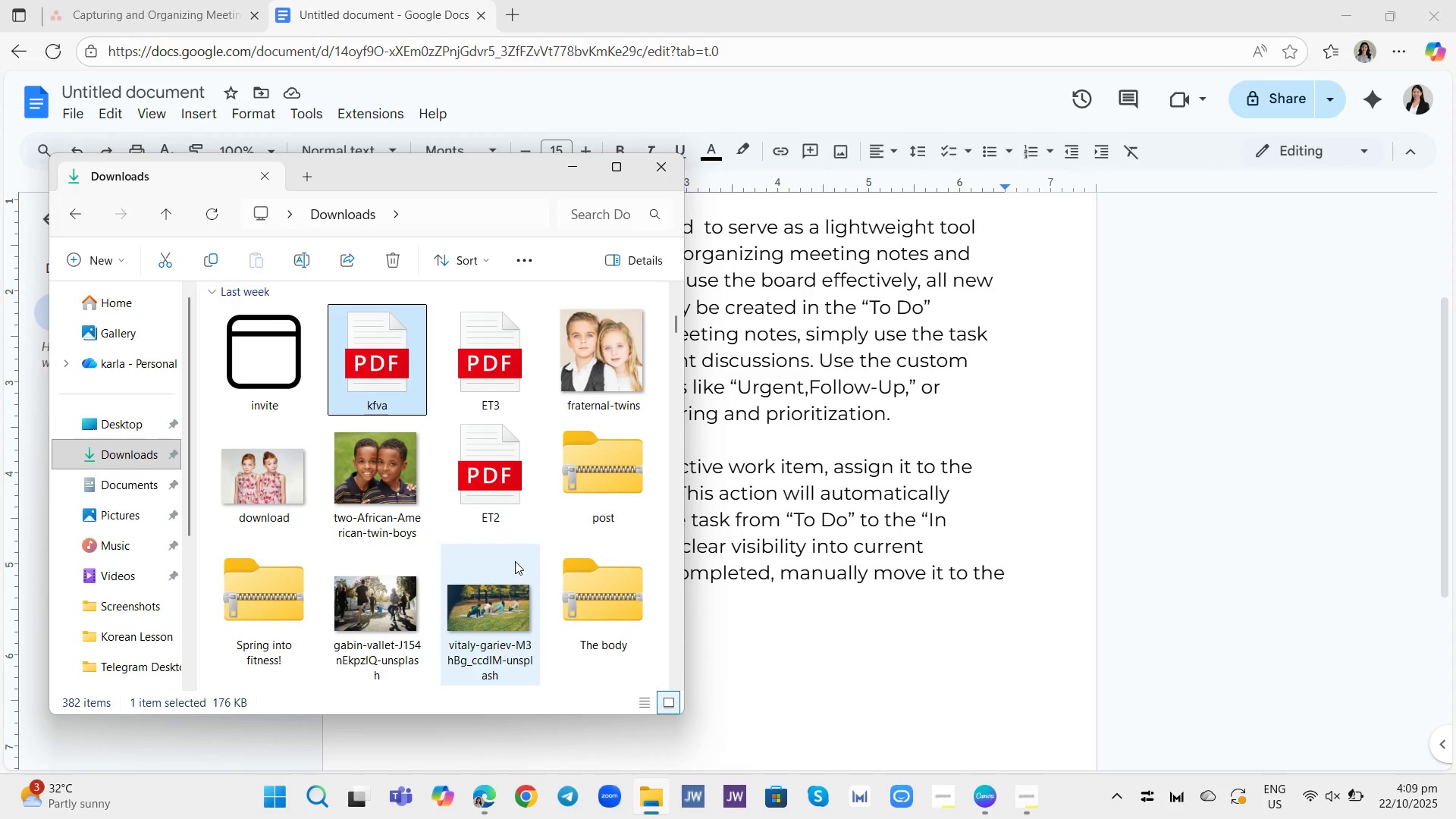 
scroll: coordinate [515, 561], scroll_direction: up, amount: 1.0
 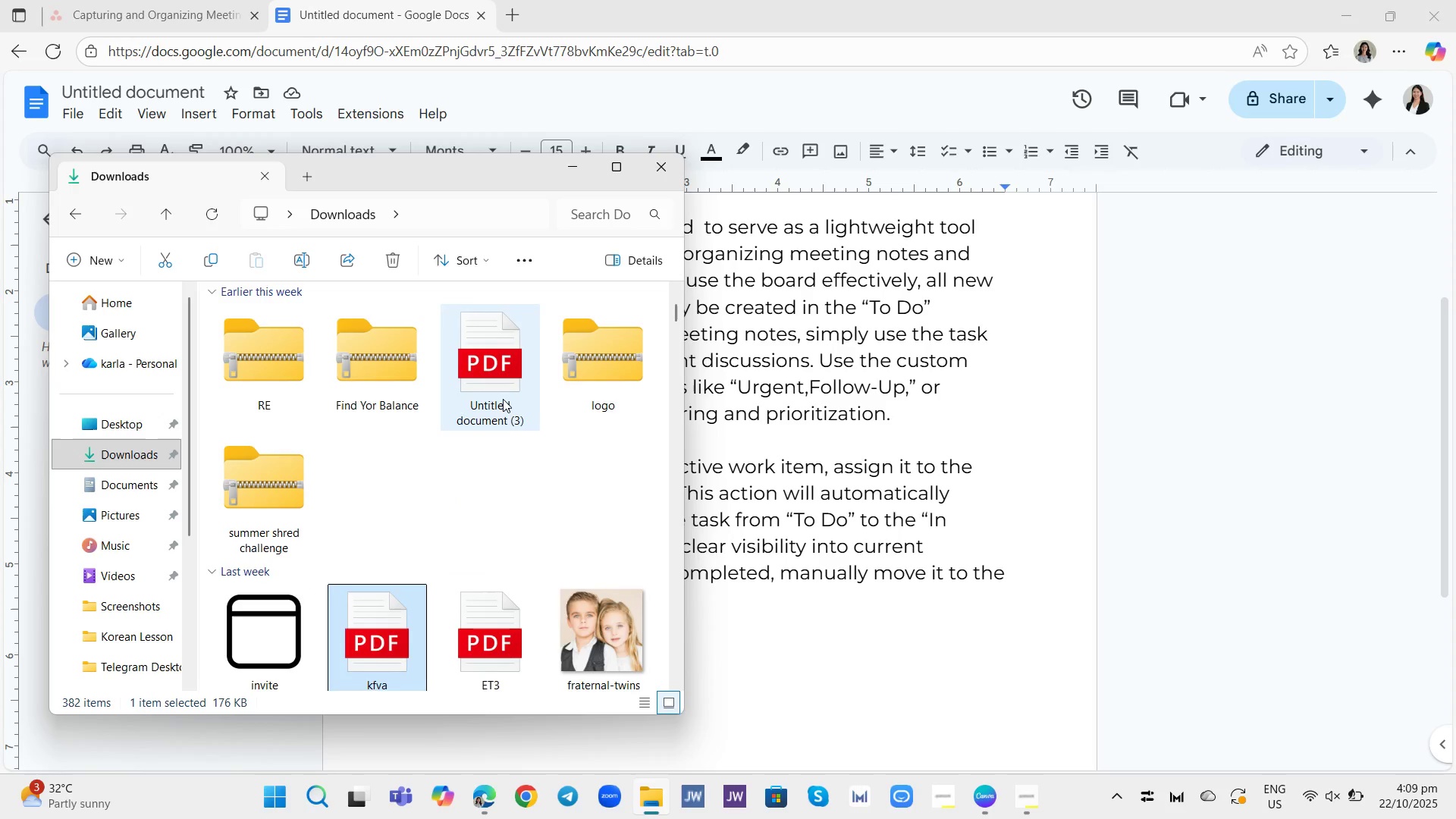 
double_click([503, 399])
 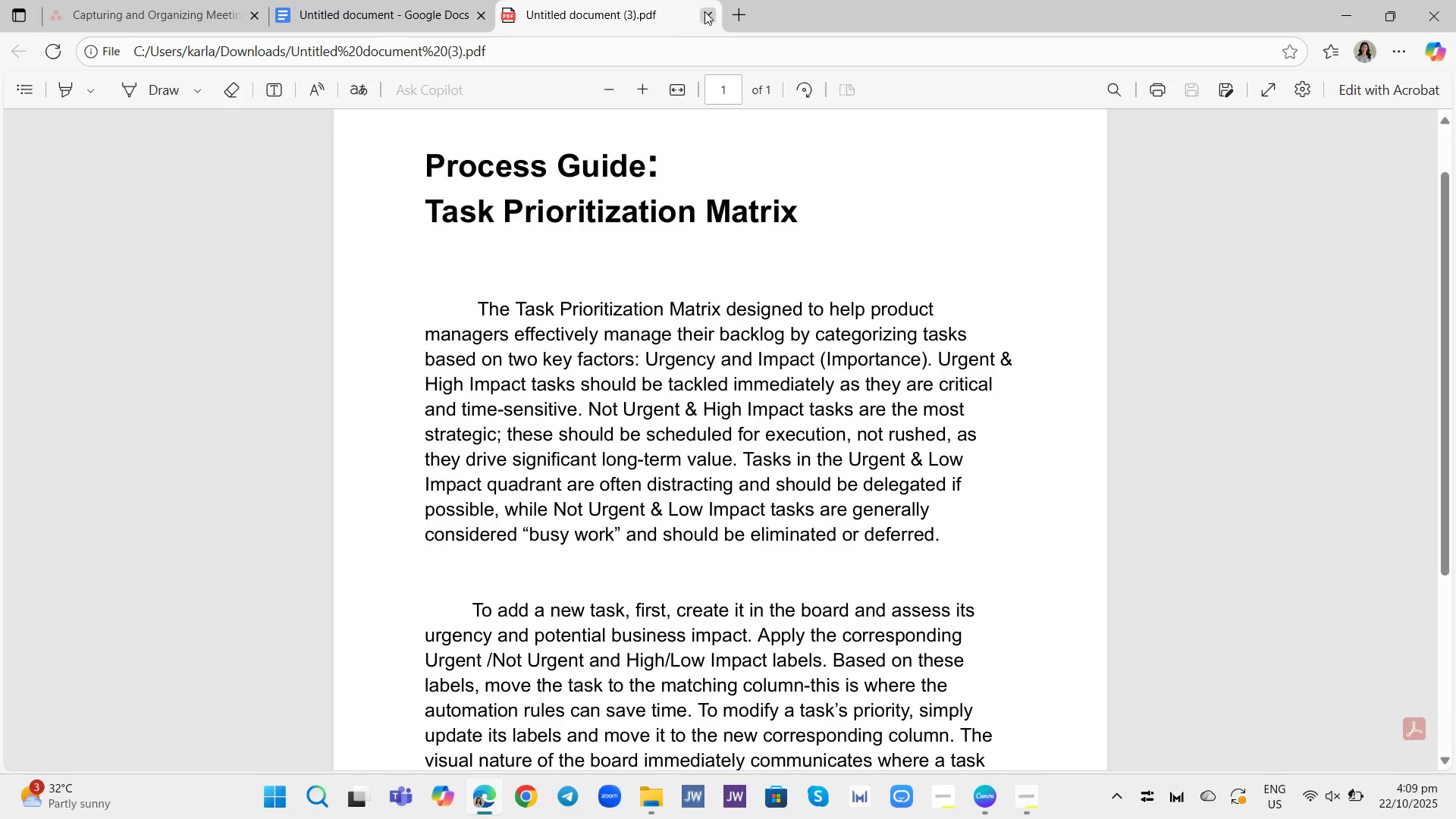 
left_click([707, 8])
 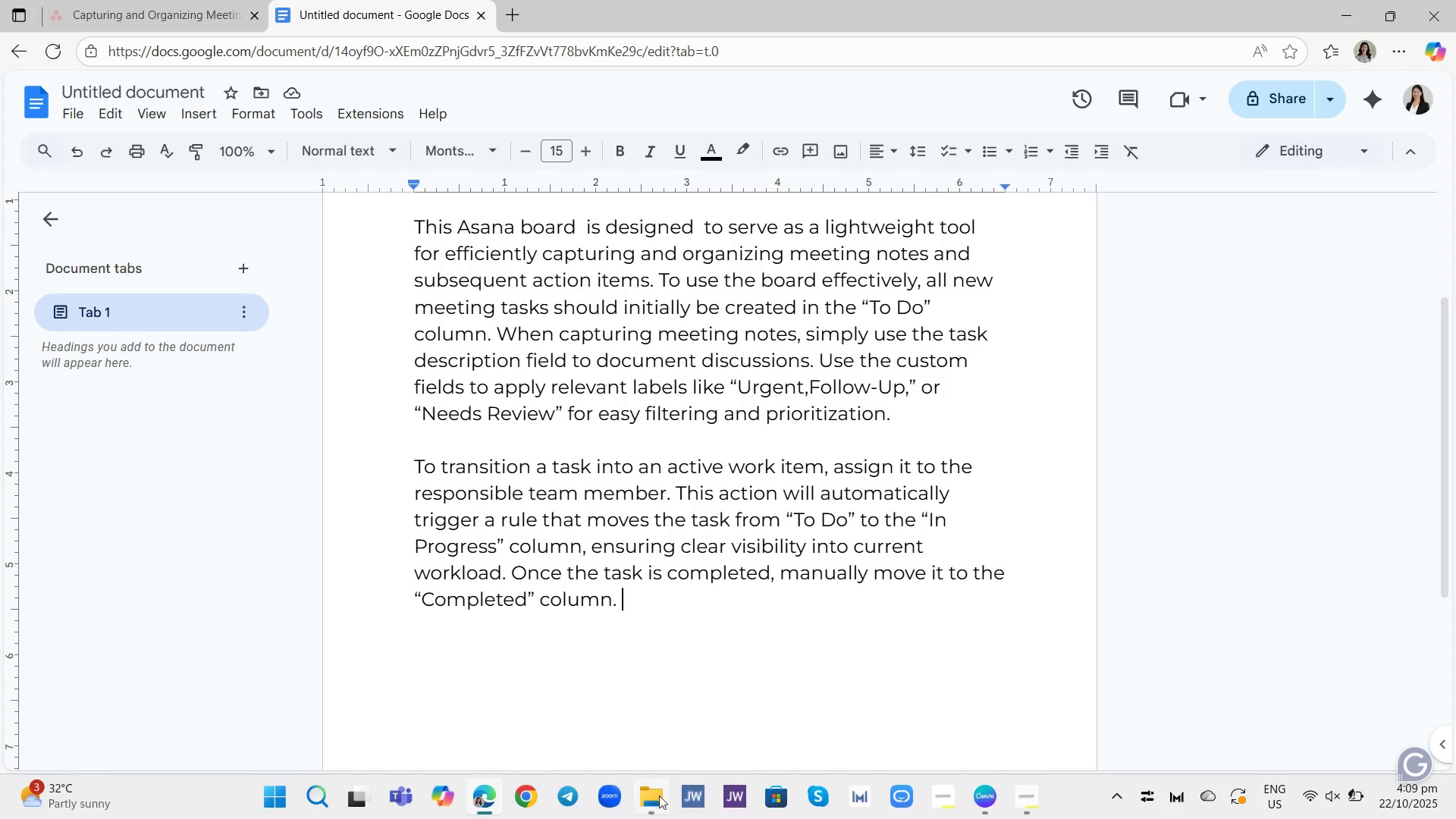 
left_click([659, 799])
 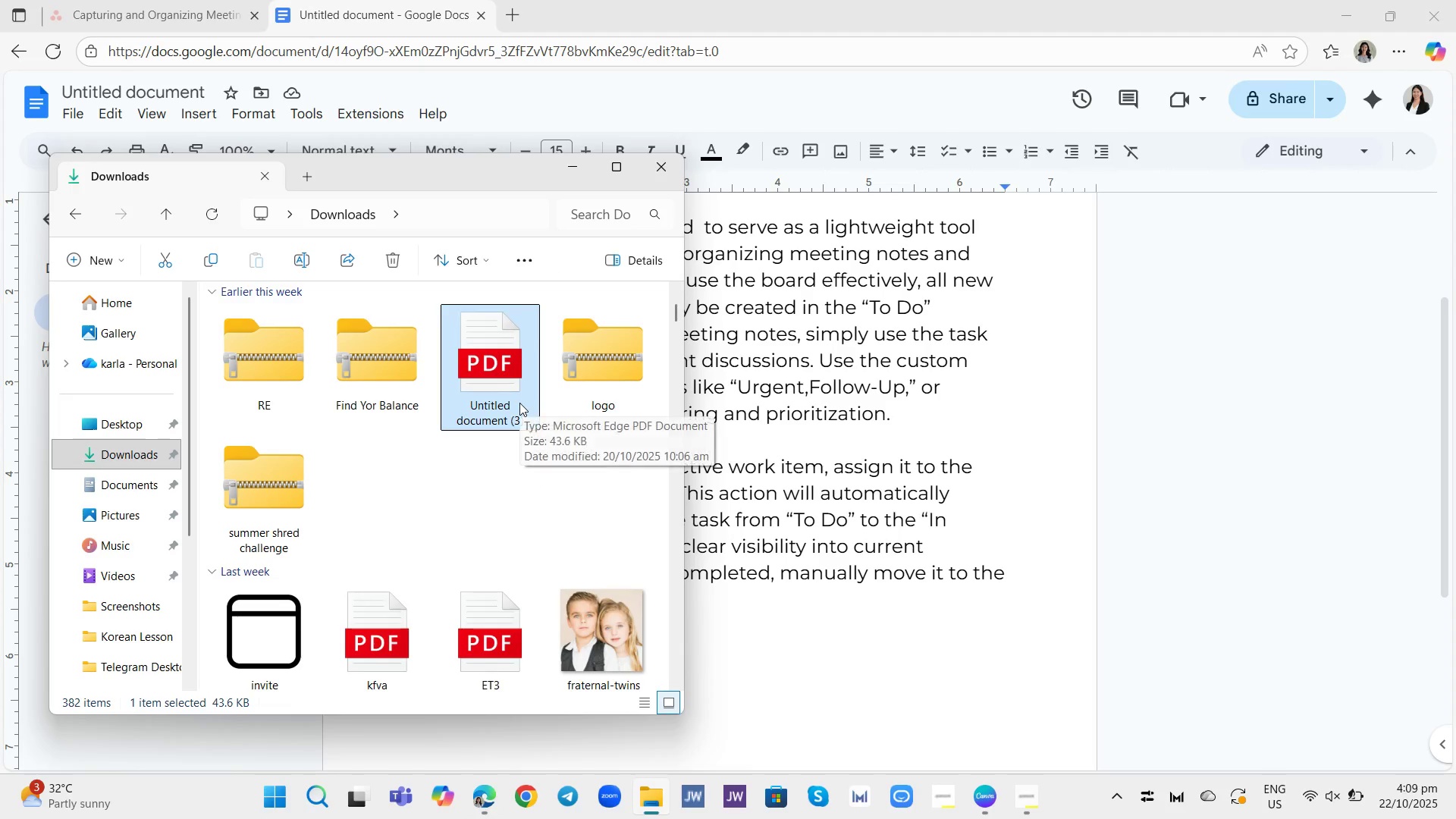 
right_click([519, 403])
 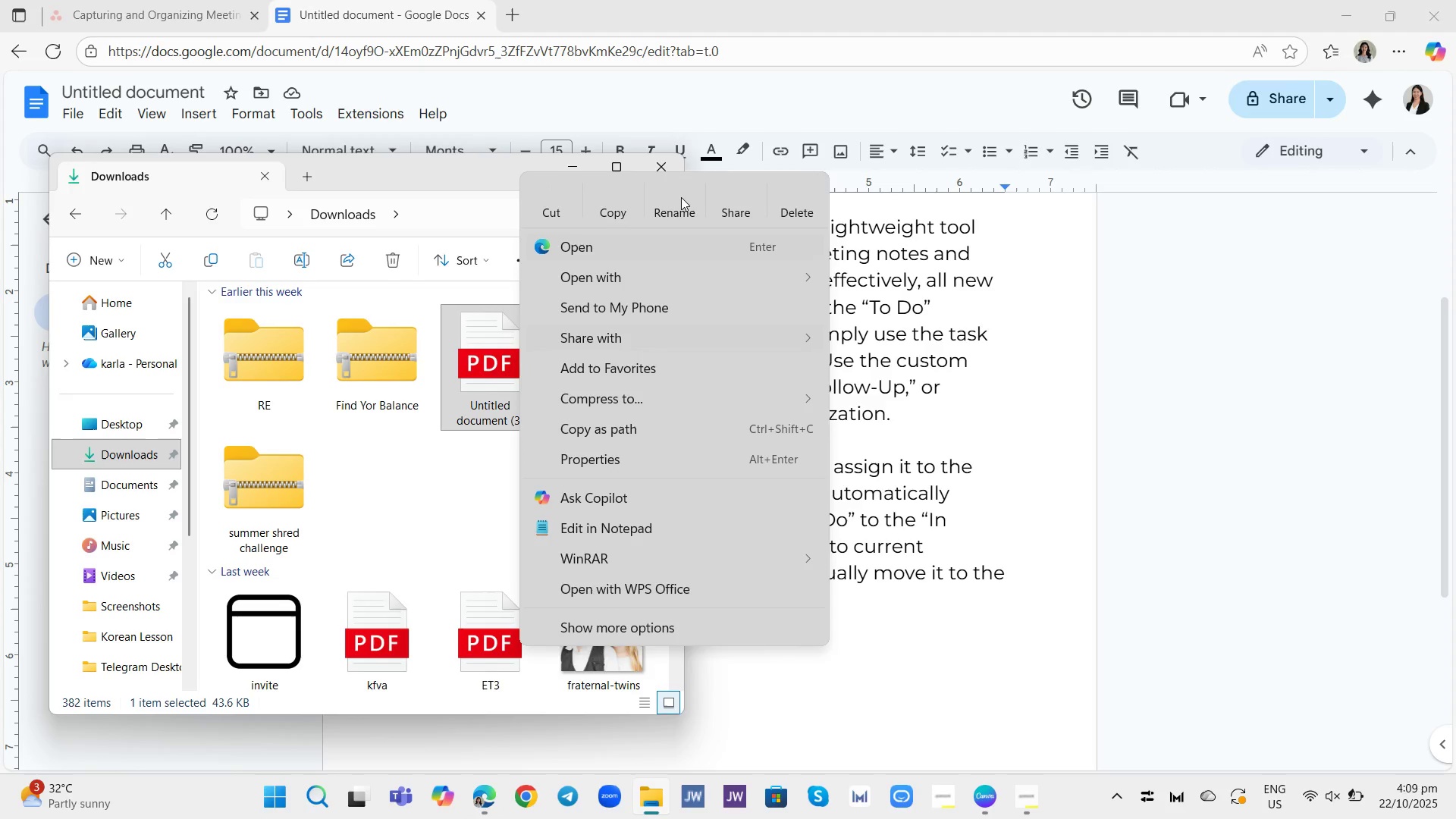 
left_click([681, 197])
 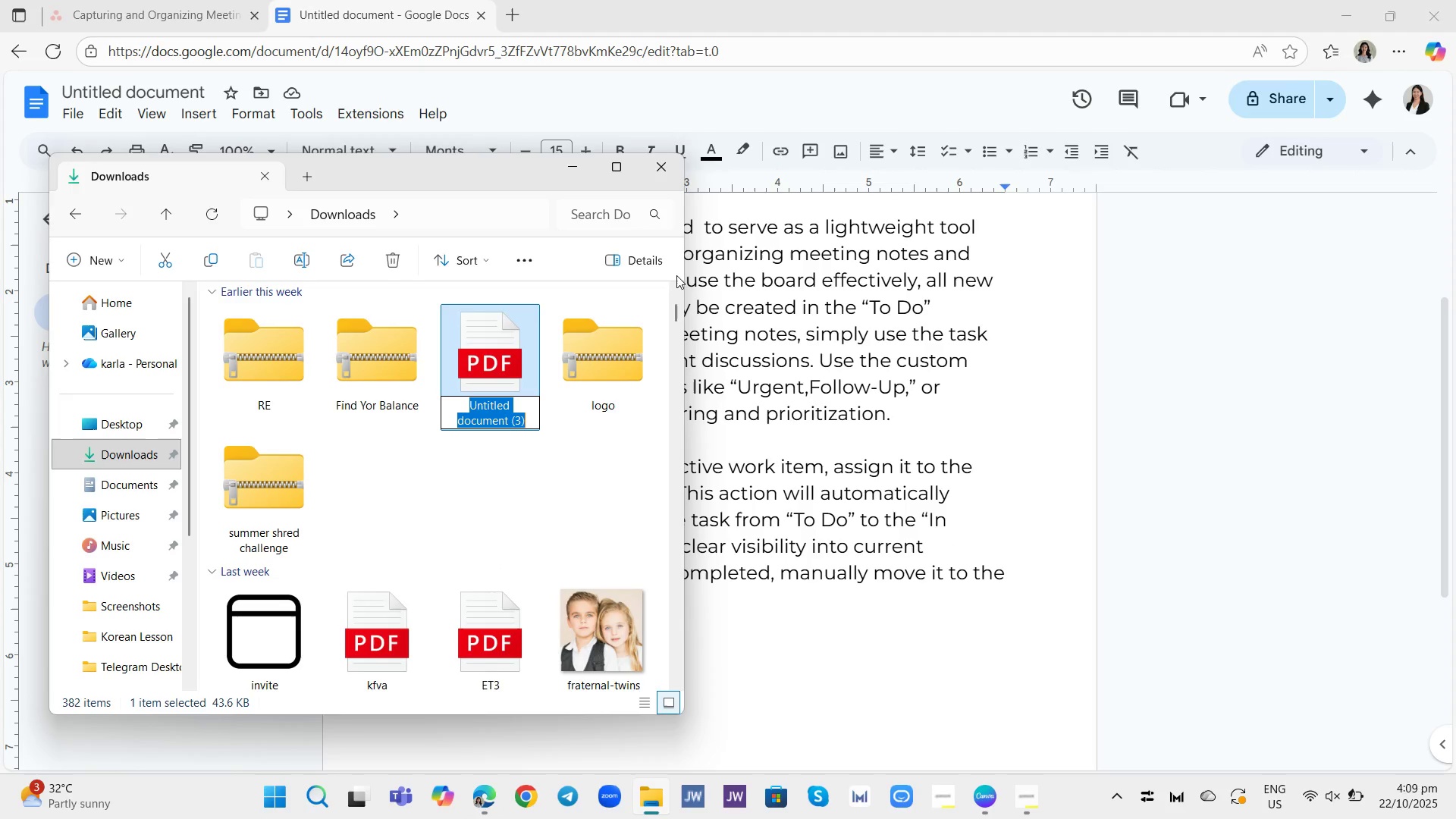 
type(ET4)
 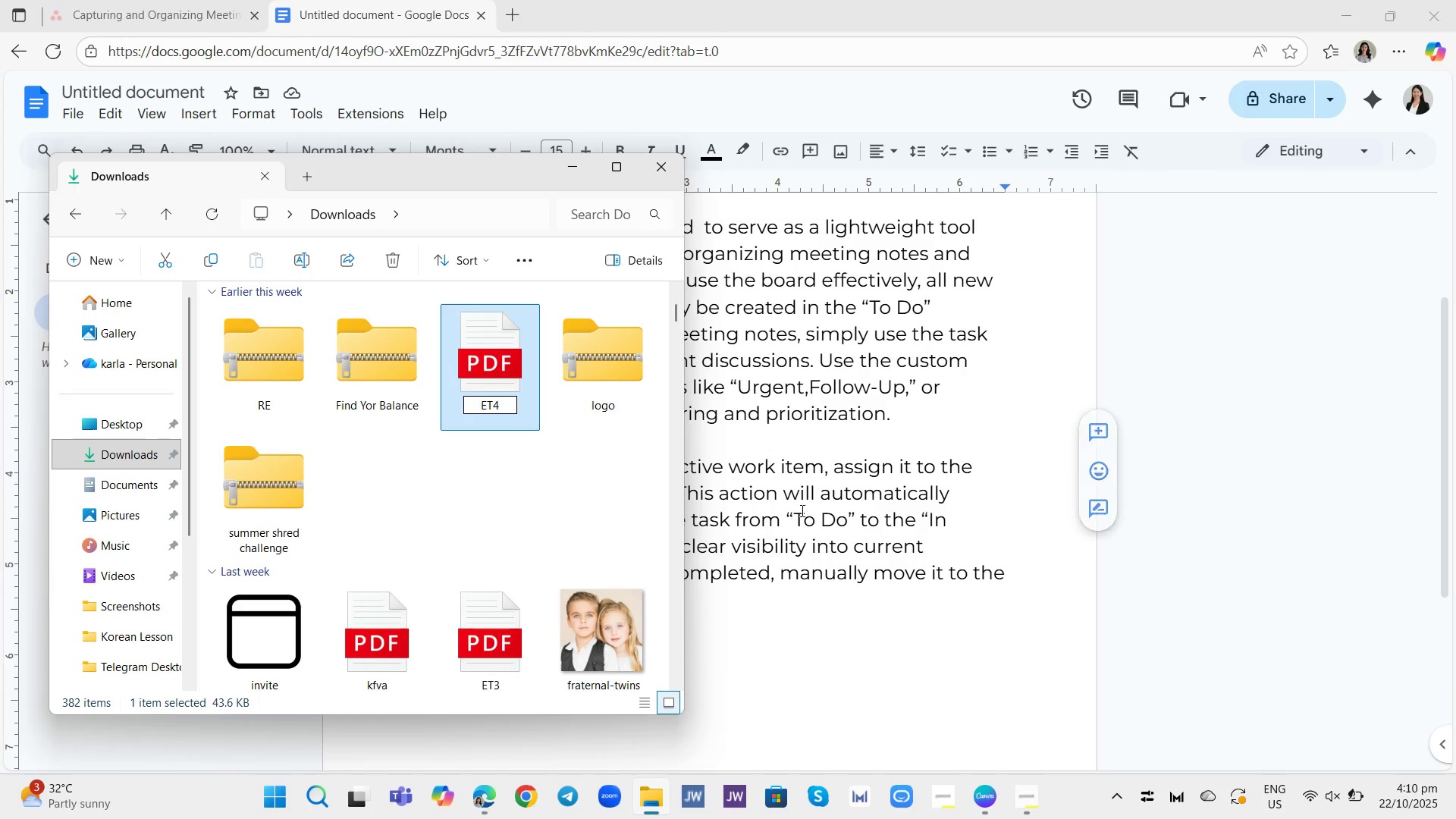 
left_click([1102, 400])
 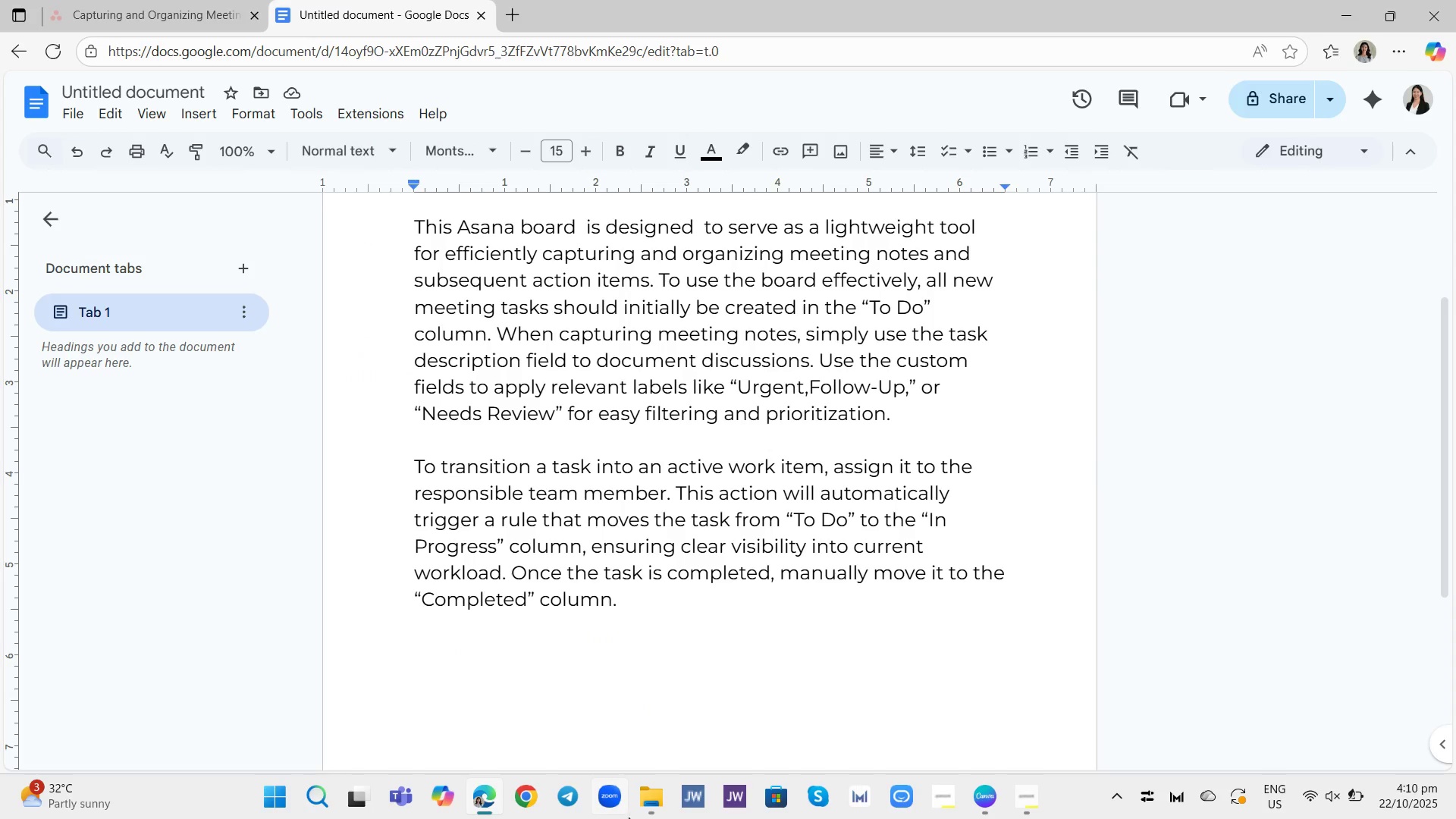 
left_click([648, 811])
 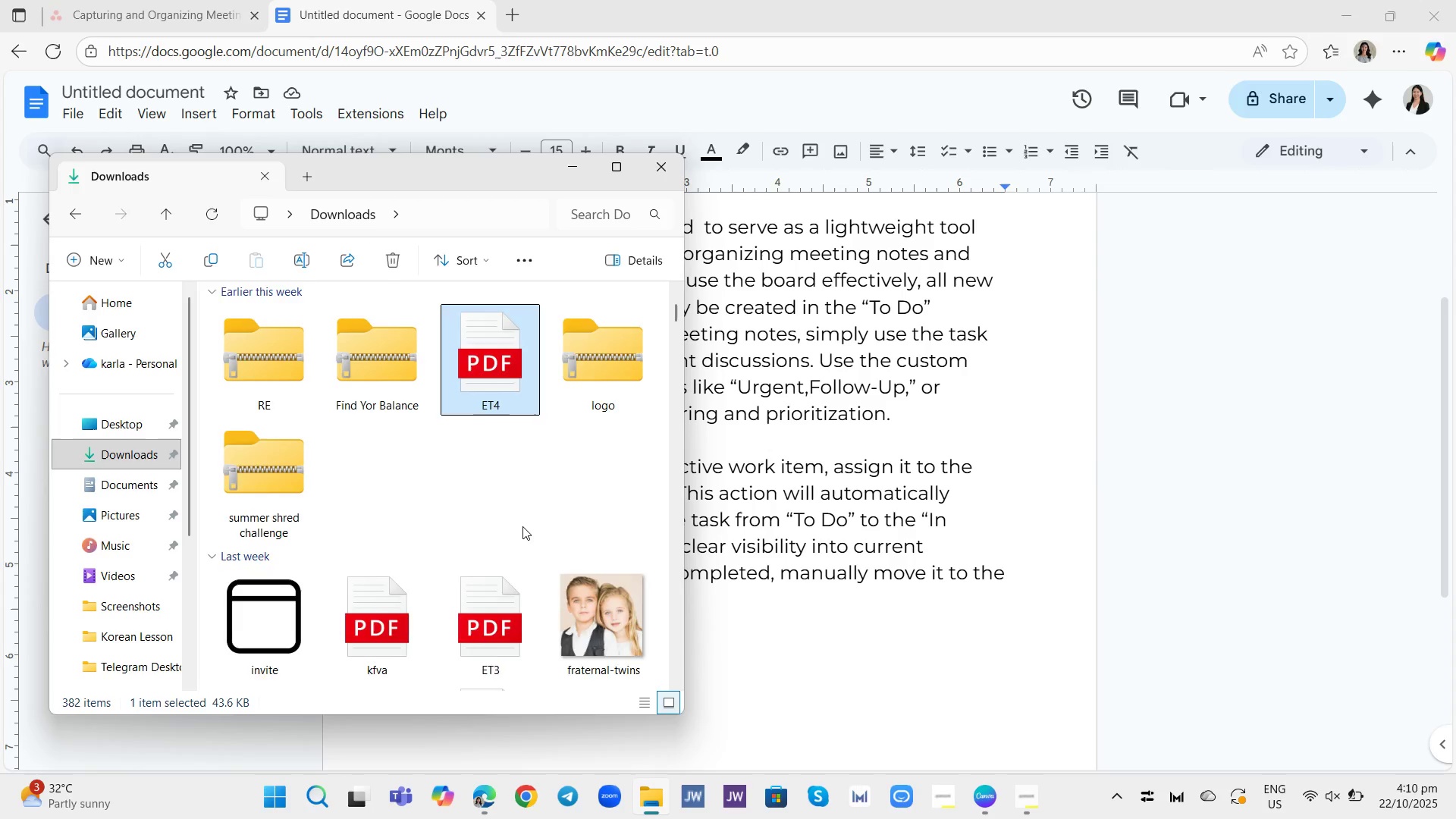 
scroll: coordinate [522, 528], scroll_direction: up, amount: 2.0
 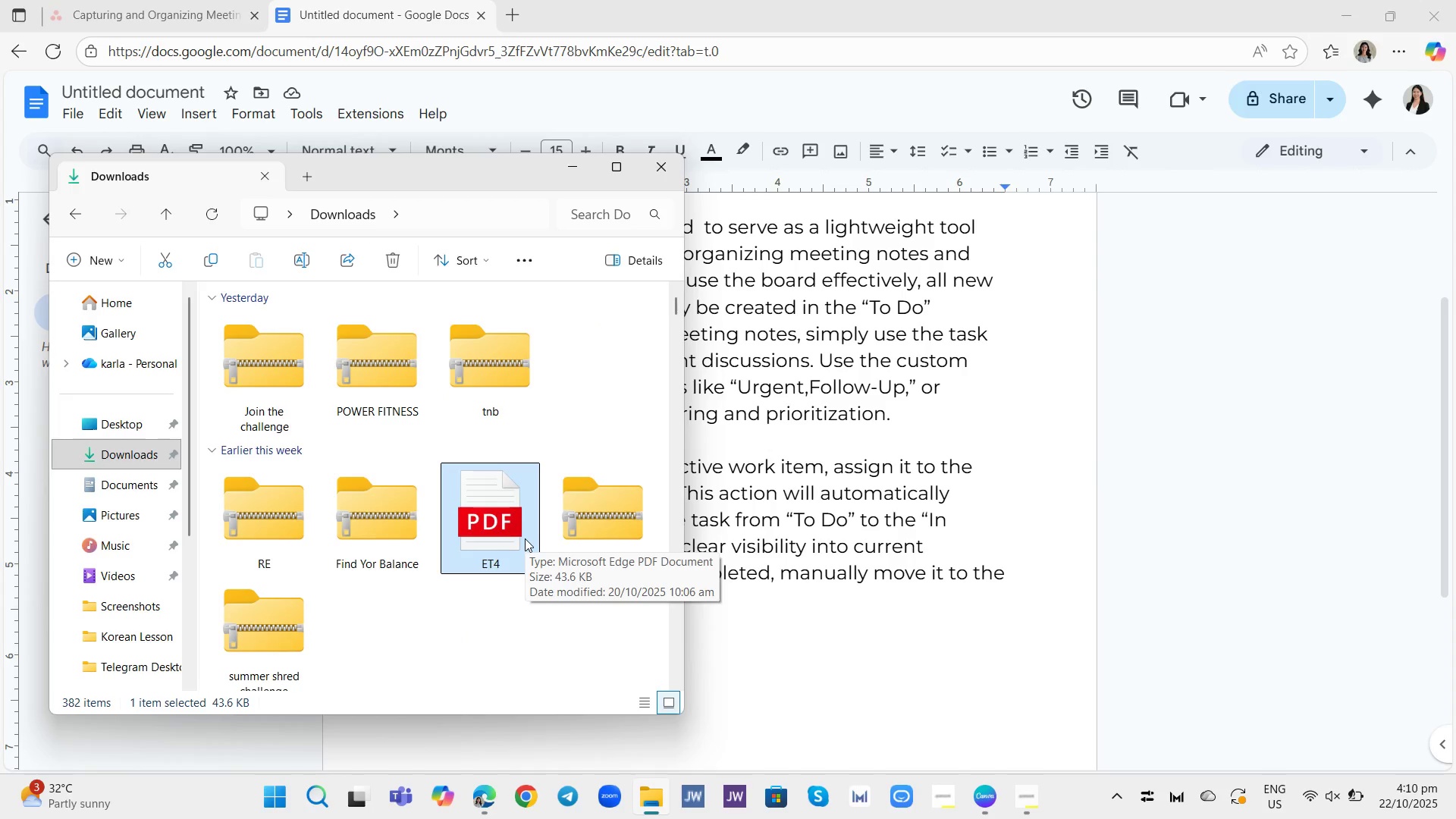 
wait(7.52)
 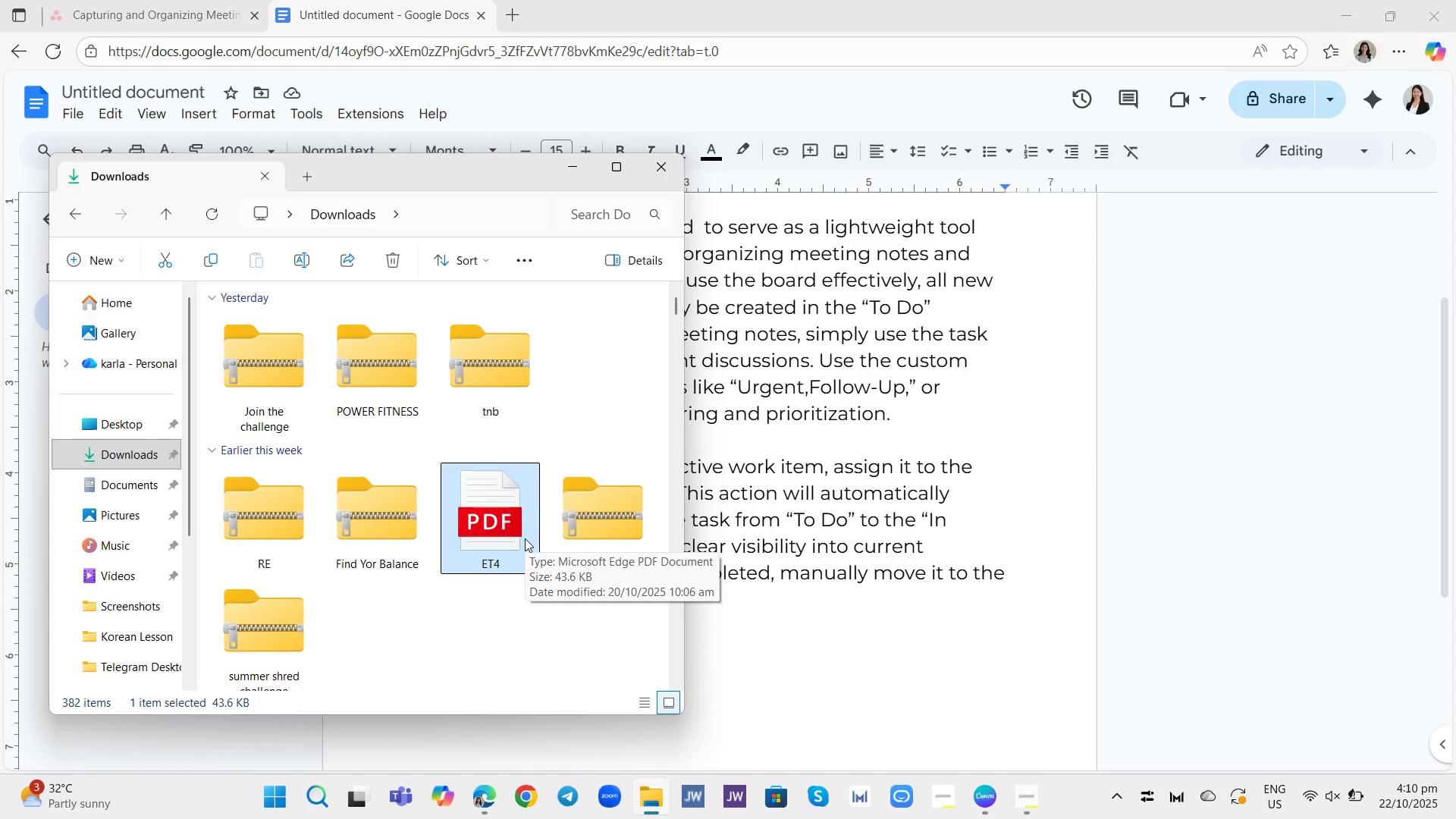 
left_click([1283, 466])
 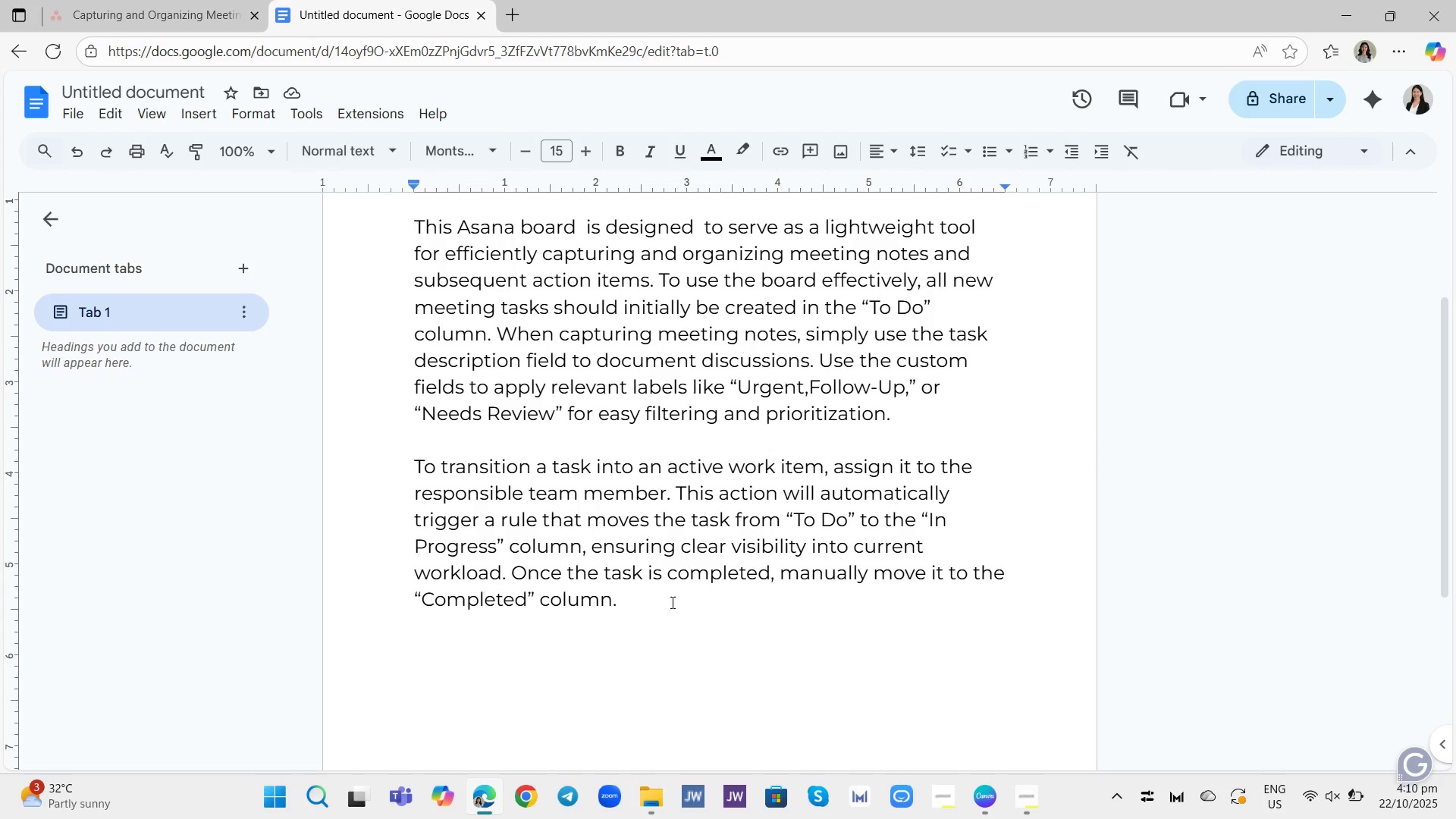 
left_click([675, 598])
 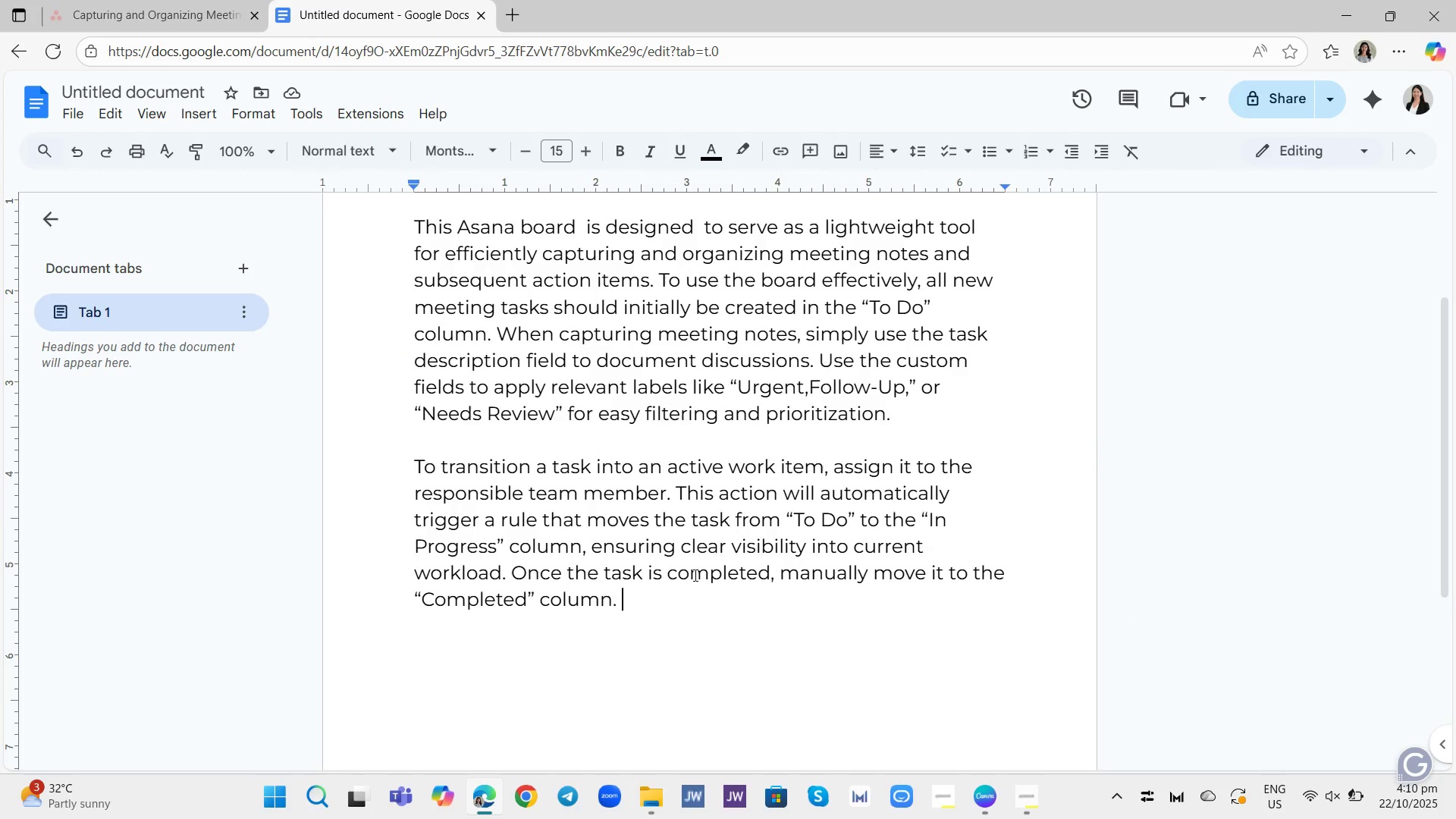 
scroll: coordinate [694, 575], scroll_direction: up, amount: 4.0
 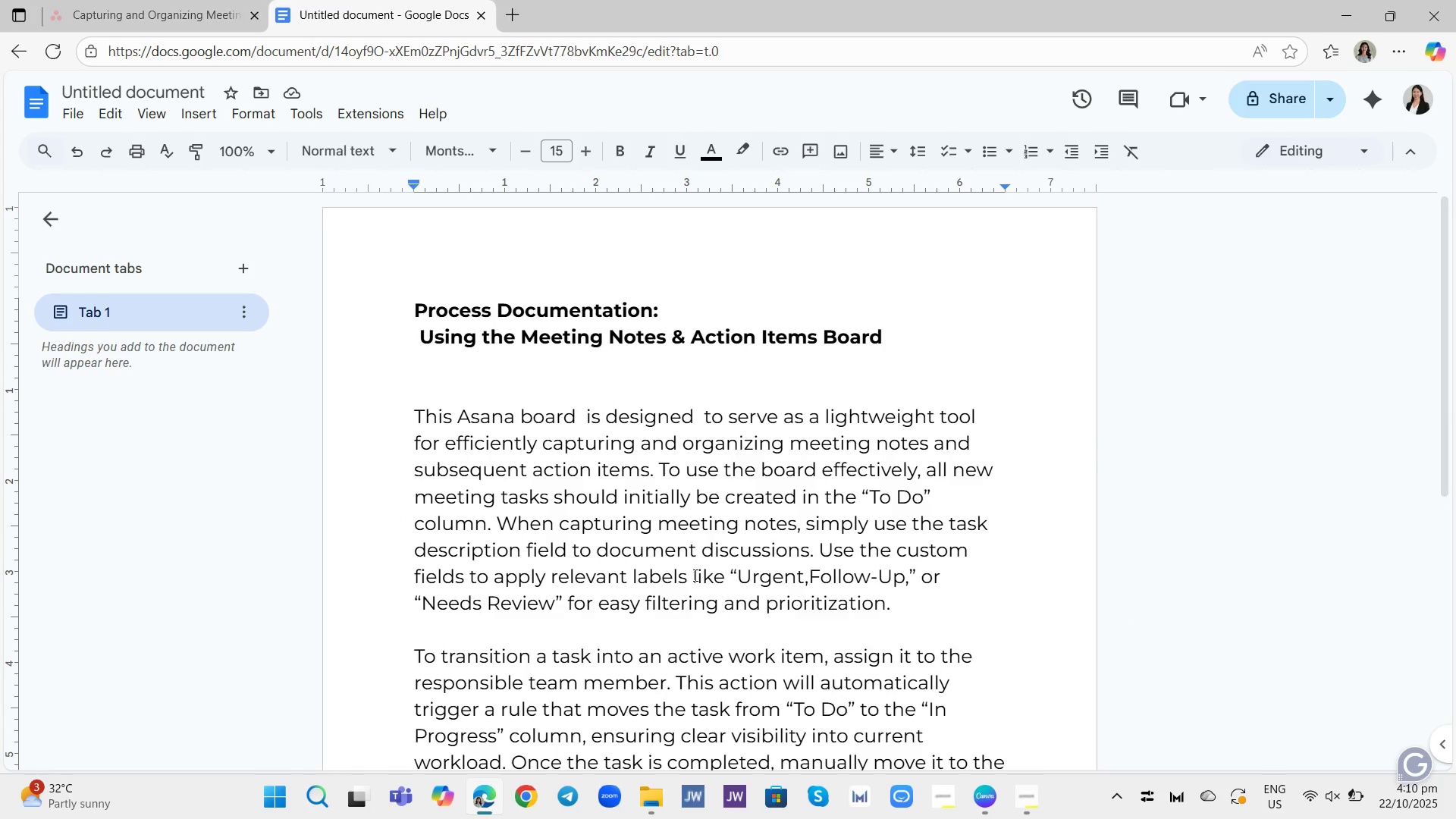 
scroll: coordinate [697, 583], scroll_direction: down, amount: 2.0
 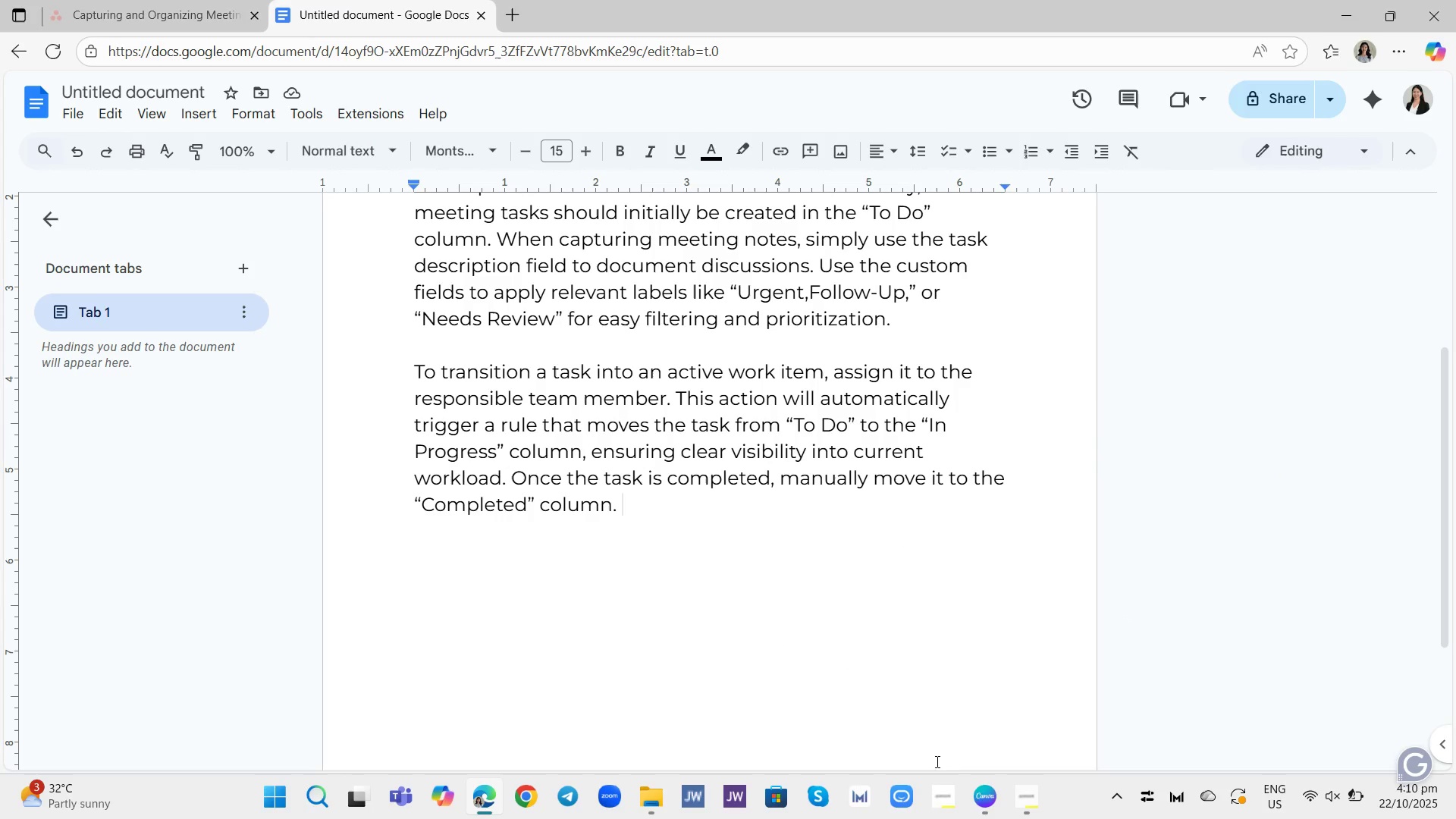 
left_click([1021, 797])